 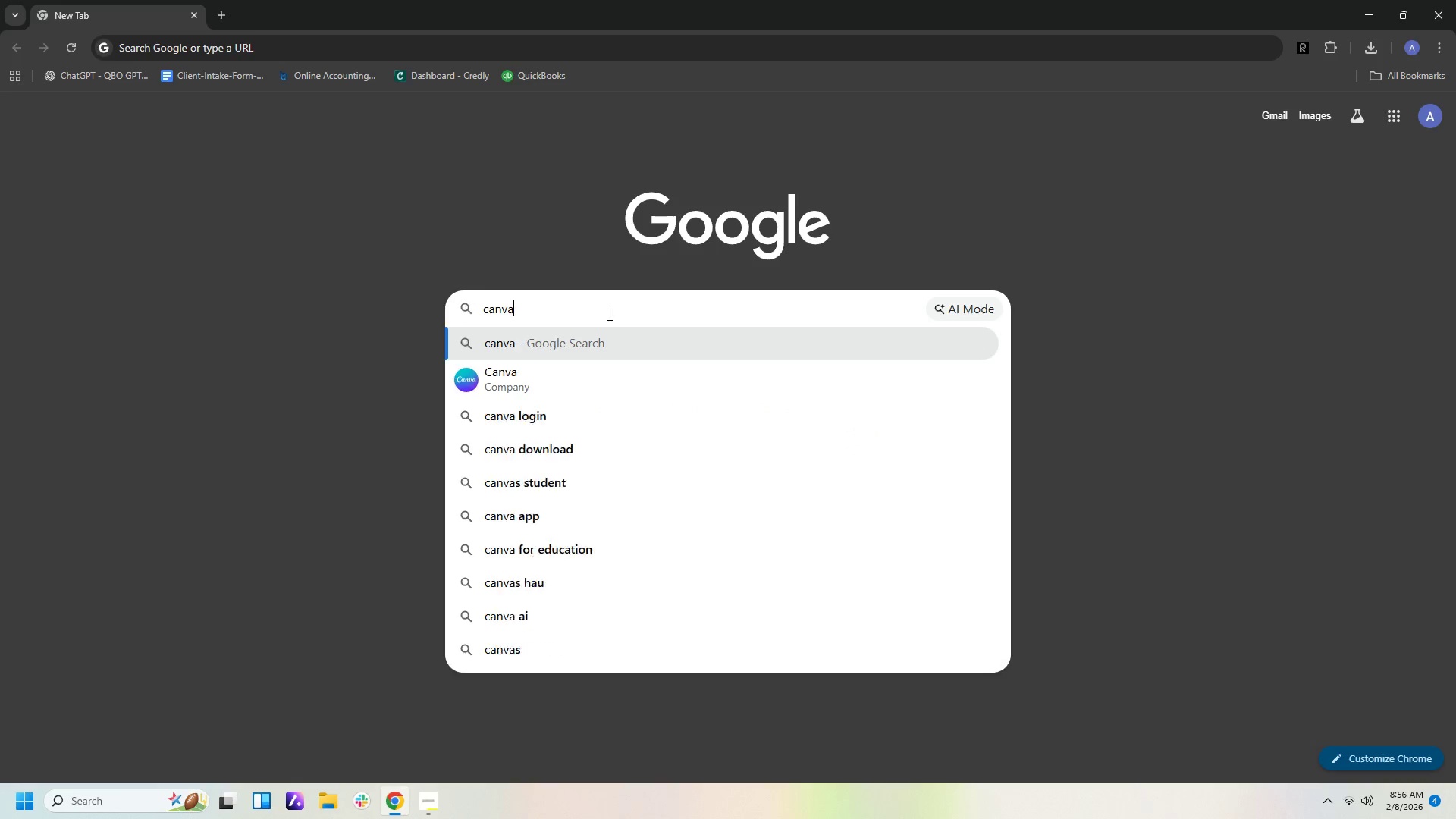 
key(Enter)
 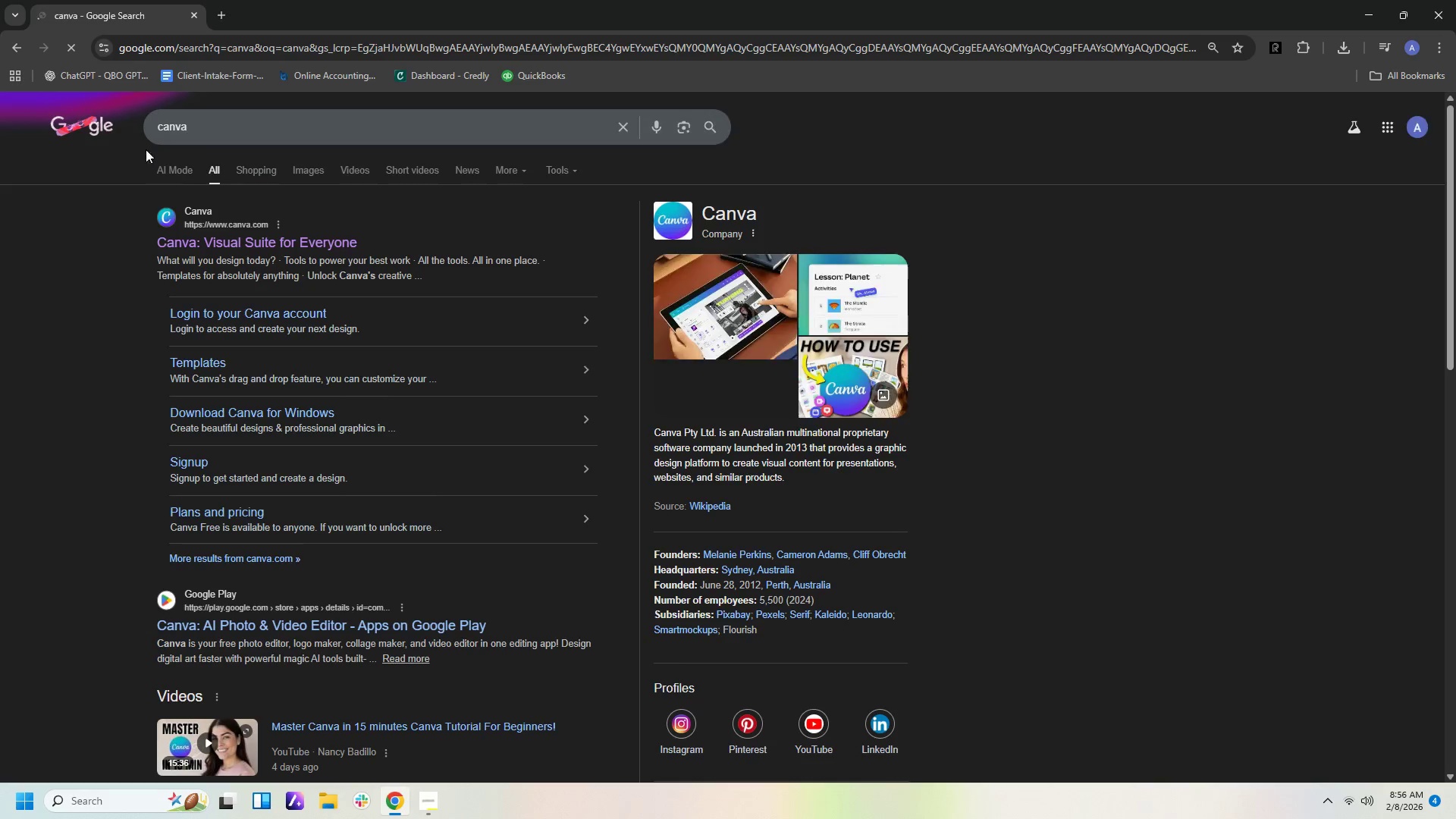 
left_click([199, 214])
 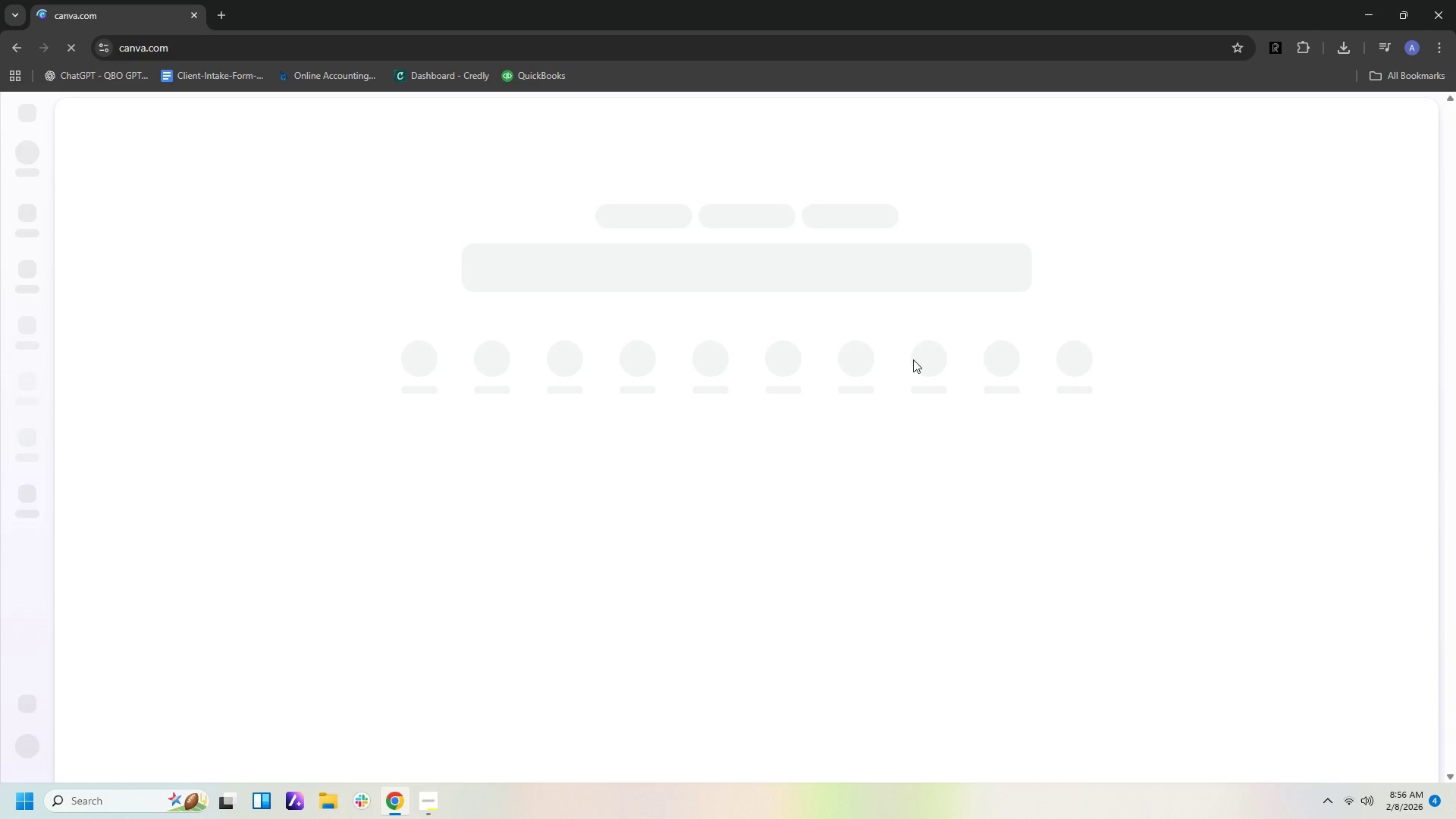 
mouse_move([1197, 349])
 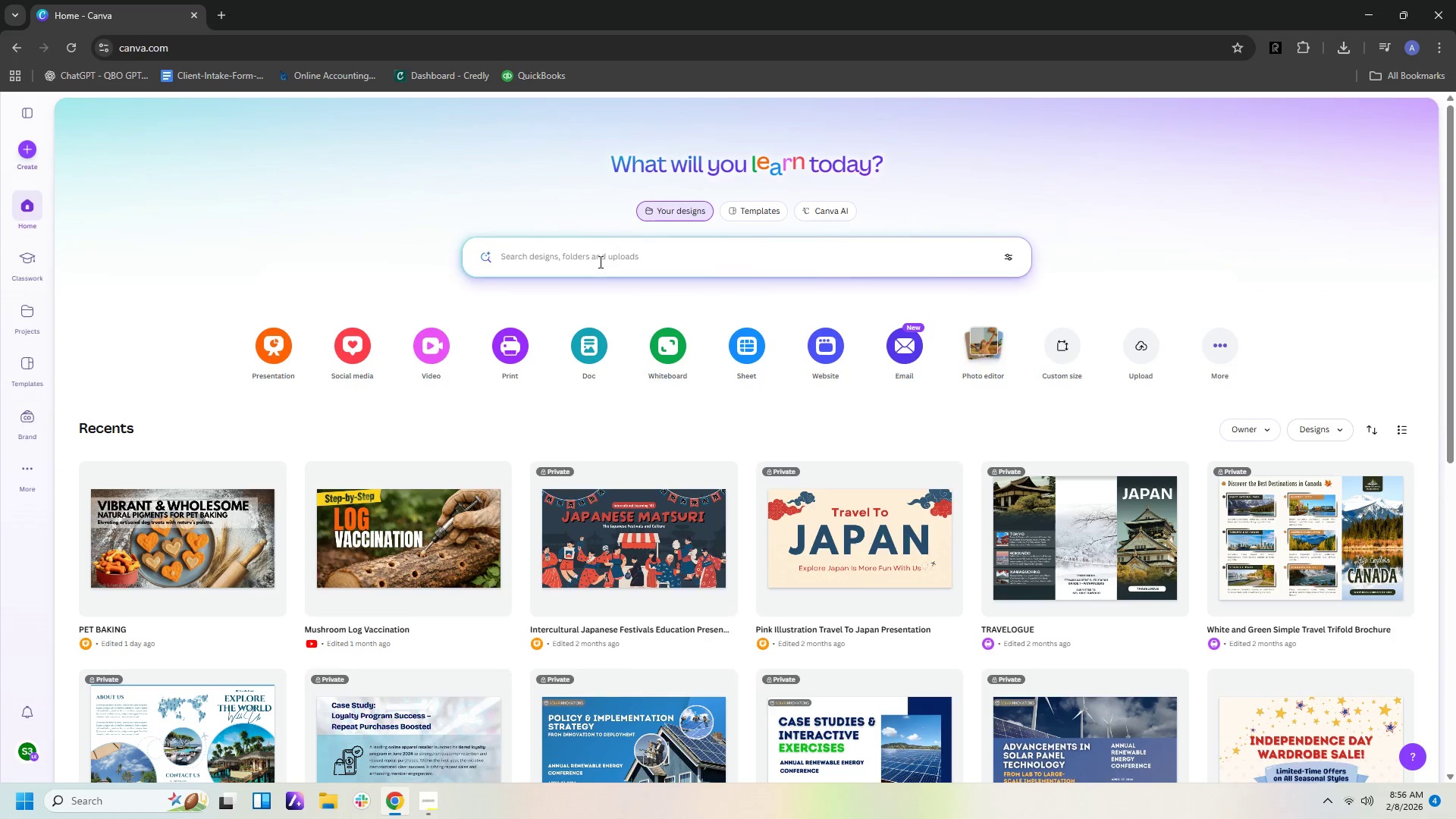 
left_click([599, 262])
 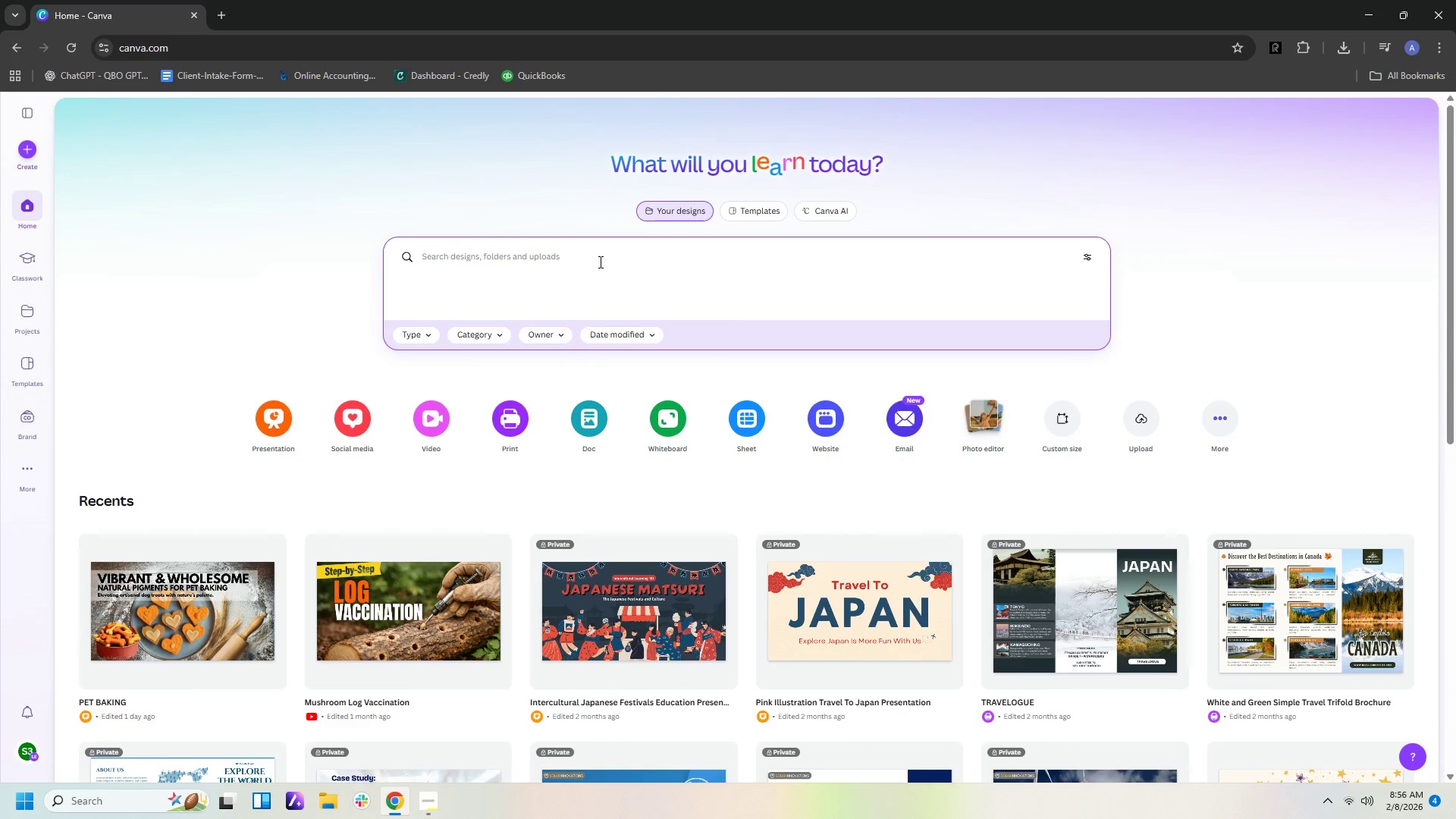 
type(tri-fold brochure)
 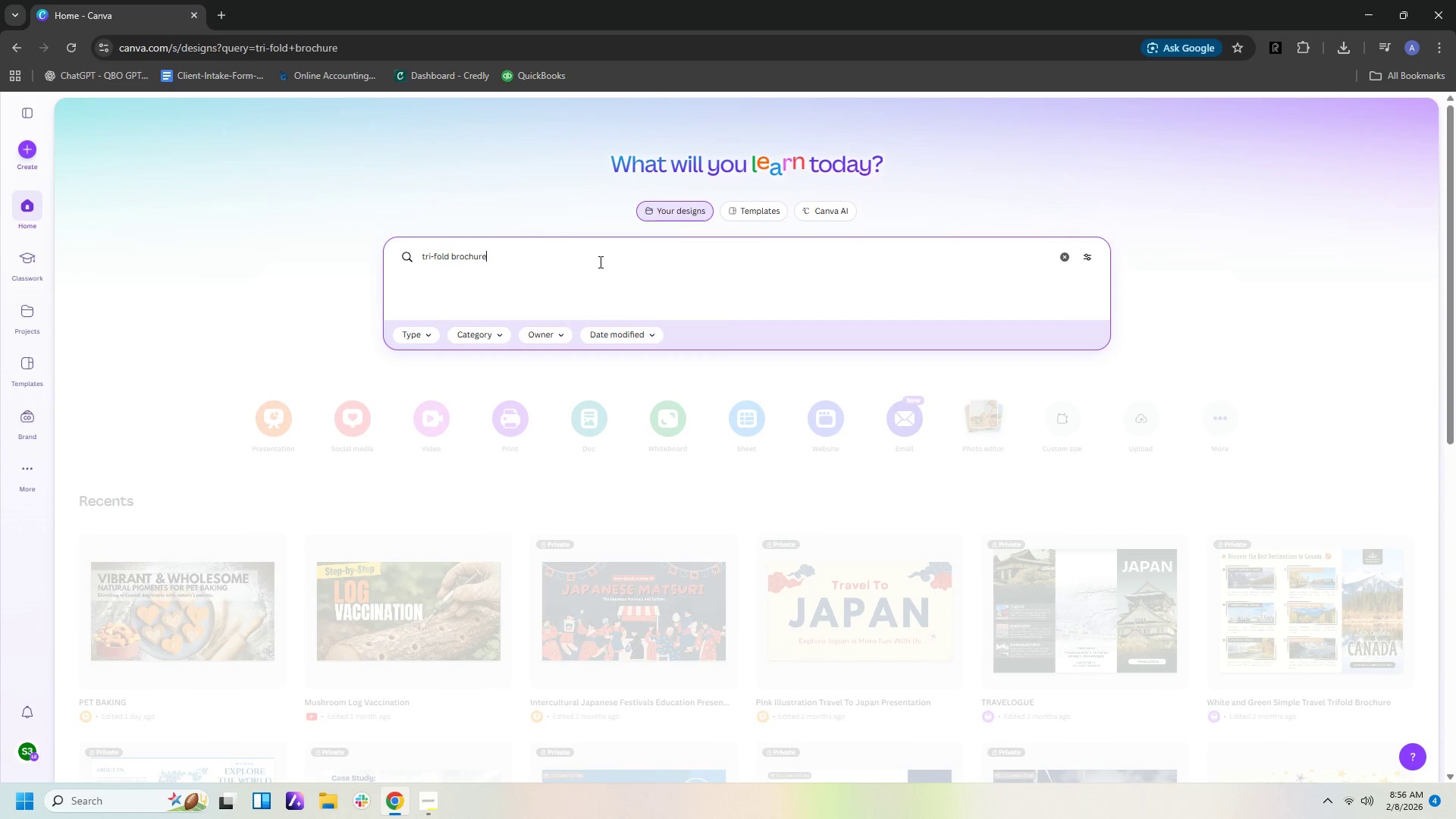 
key(Enter)
 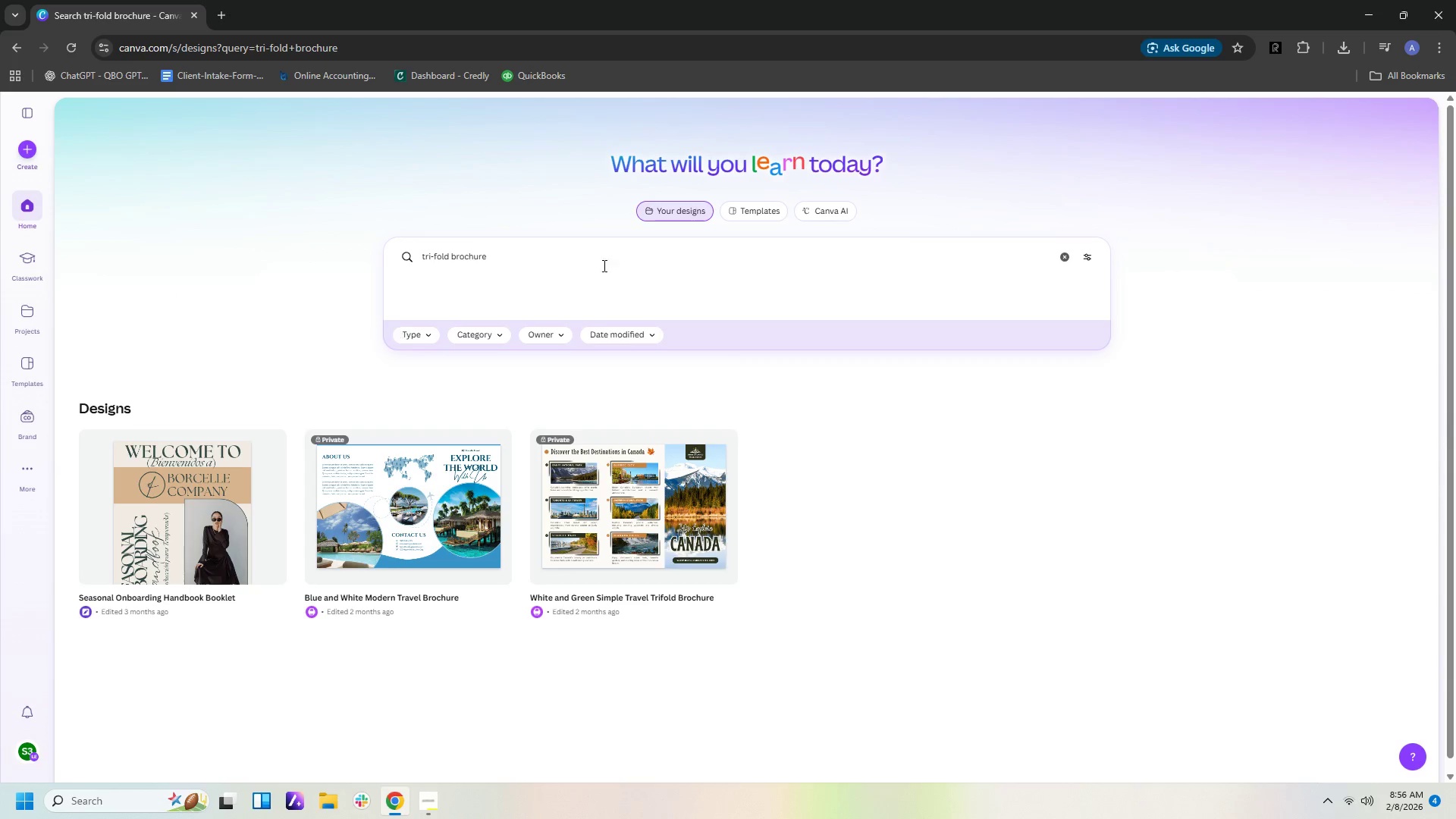 
wait(5.36)
 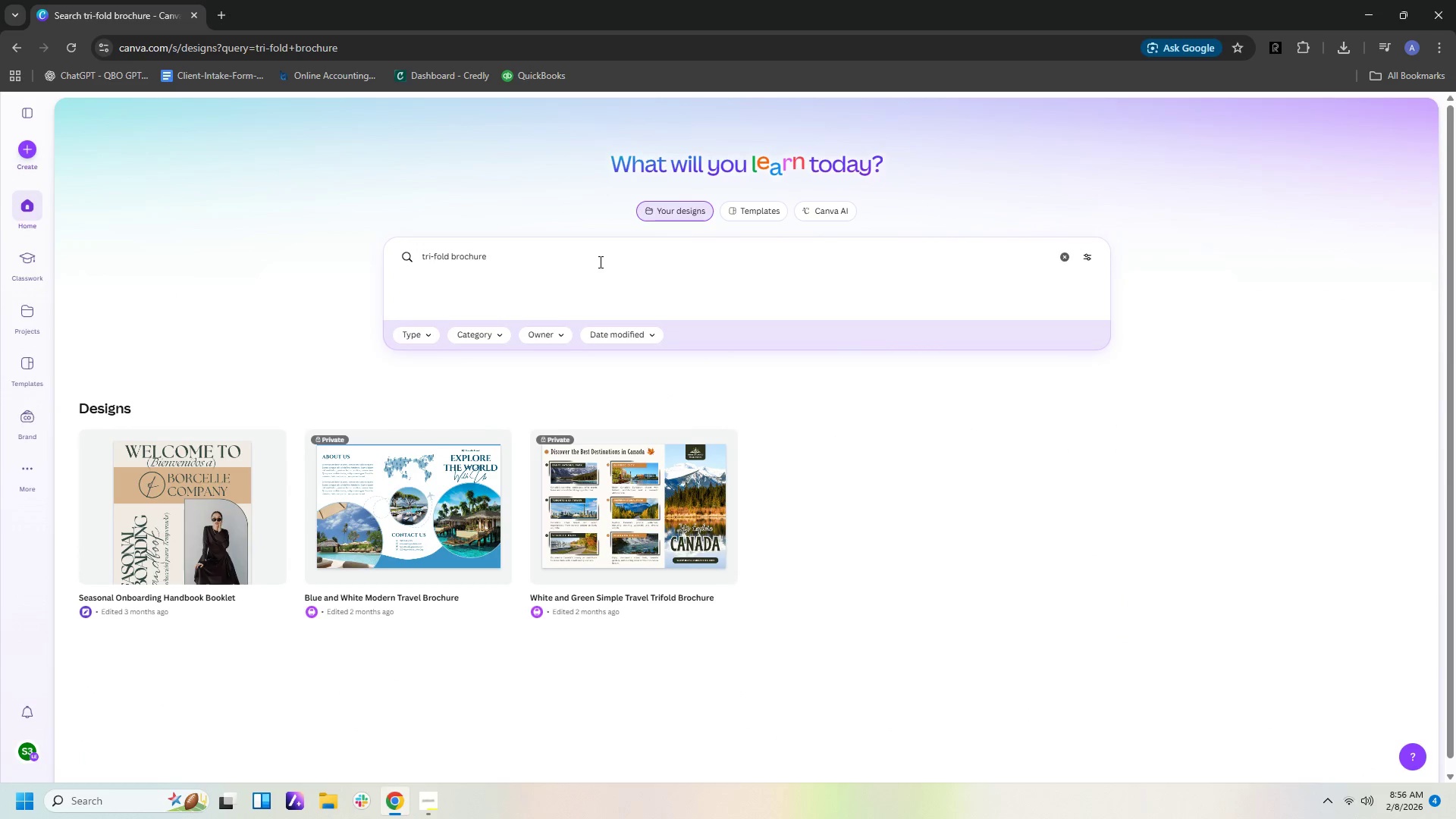 
left_click([743, 208])
 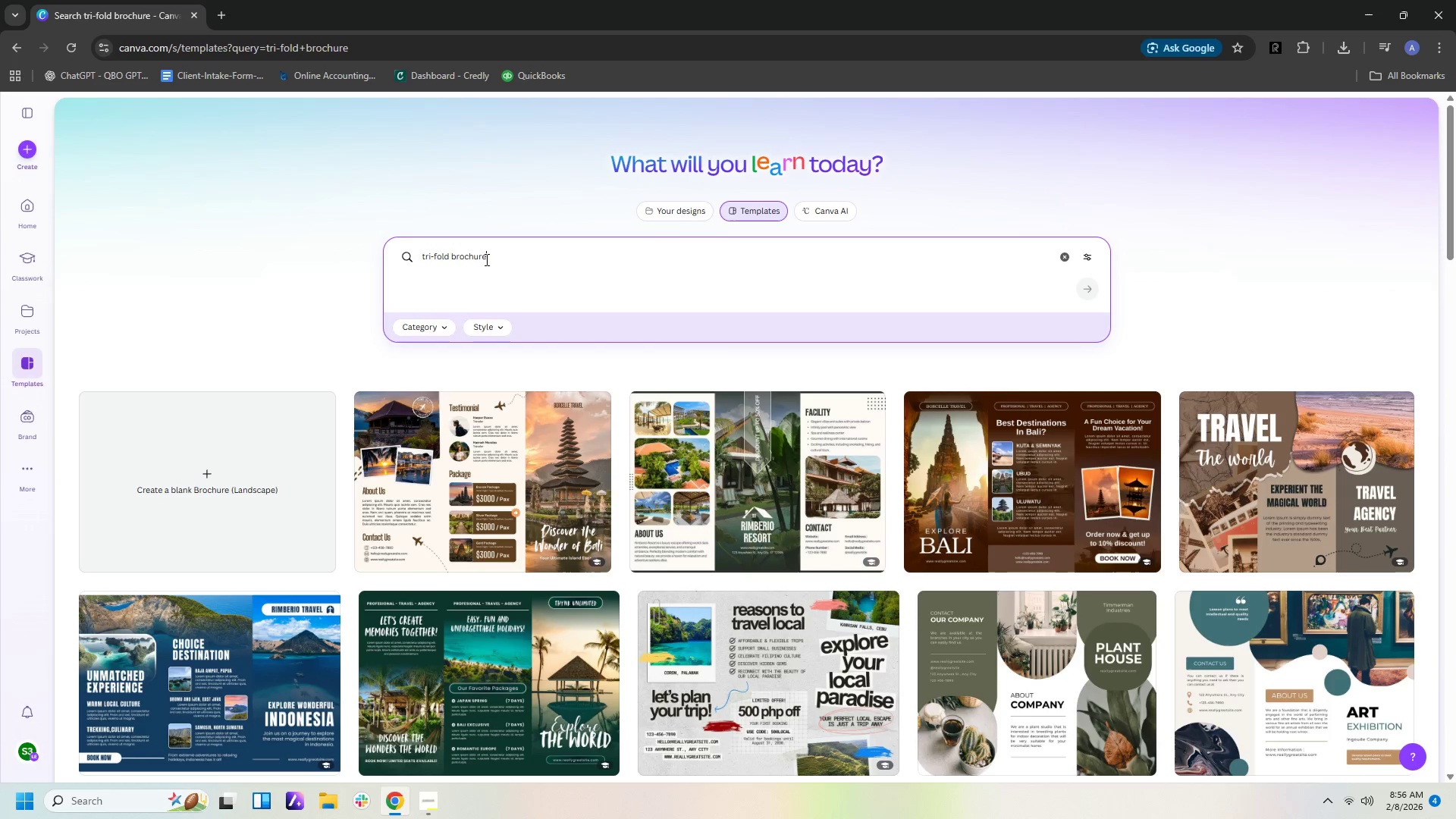 
type( ofr )
key(Backspace)
key(Backspace)
key(Backspace)
key(Backspace)
type(for)
 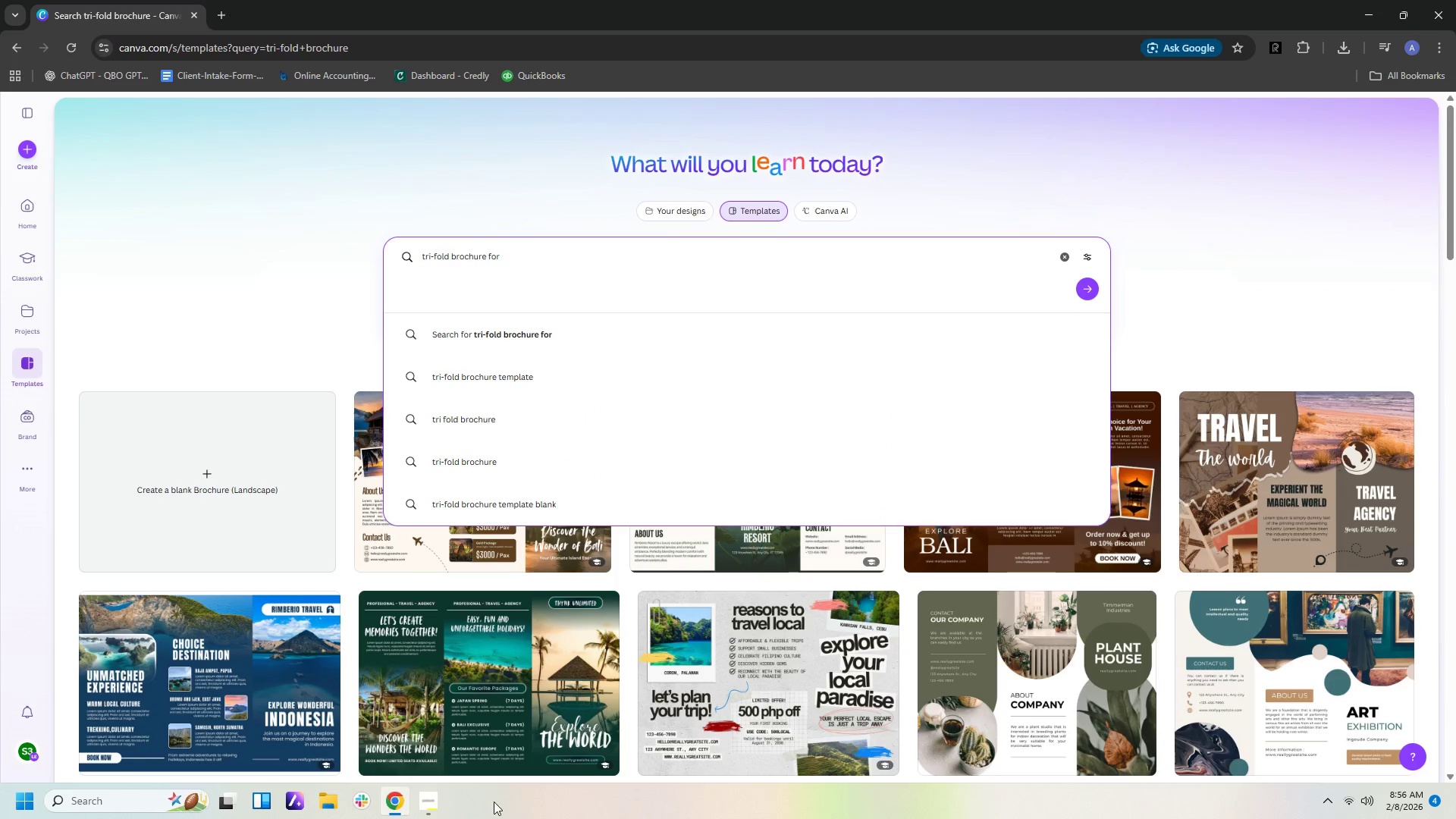 
left_click([436, 802])